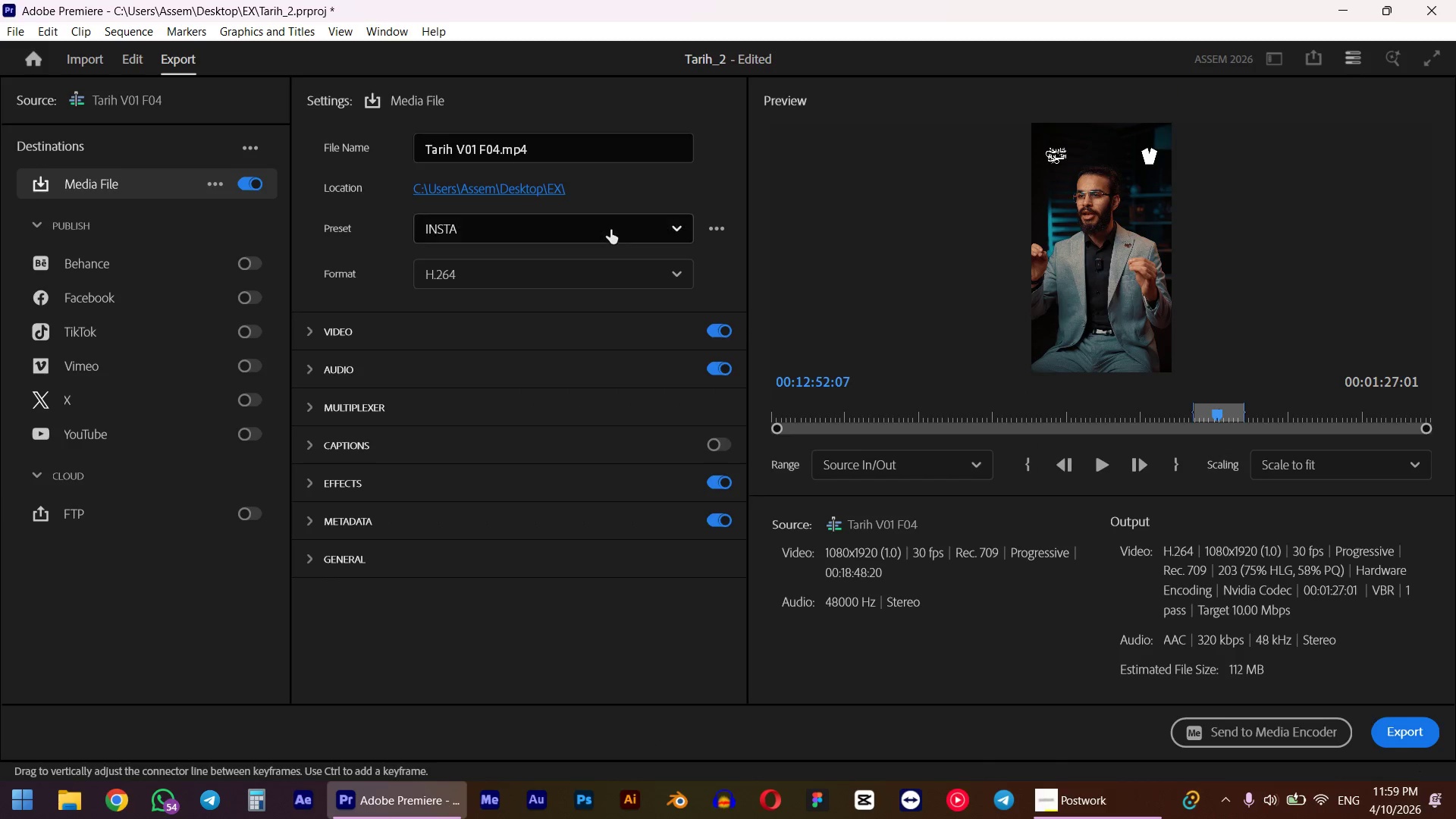 
left_click([654, 236])
 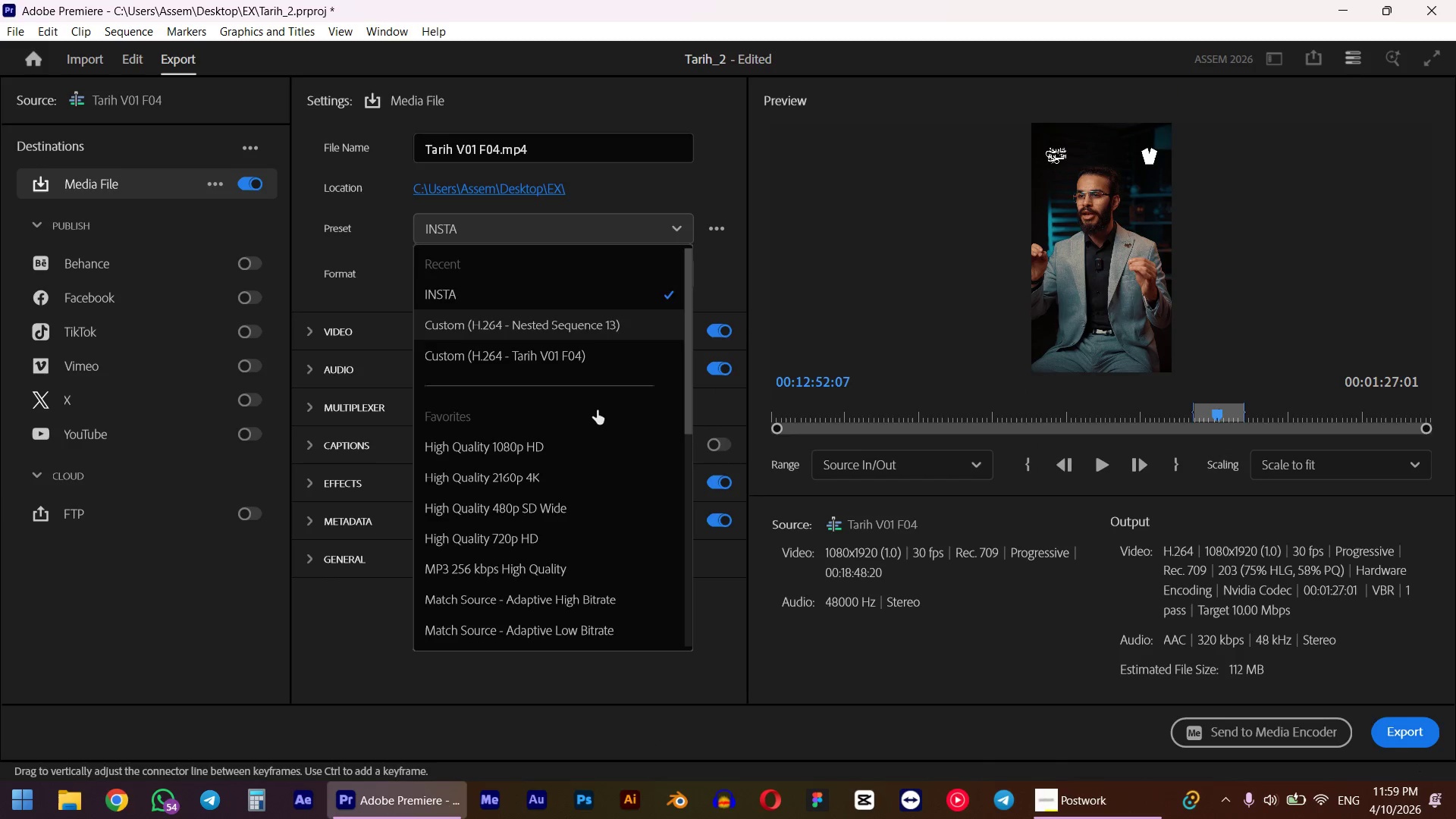 
scroll: coordinate [566, 496], scroll_direction: down, amount: 37.0
 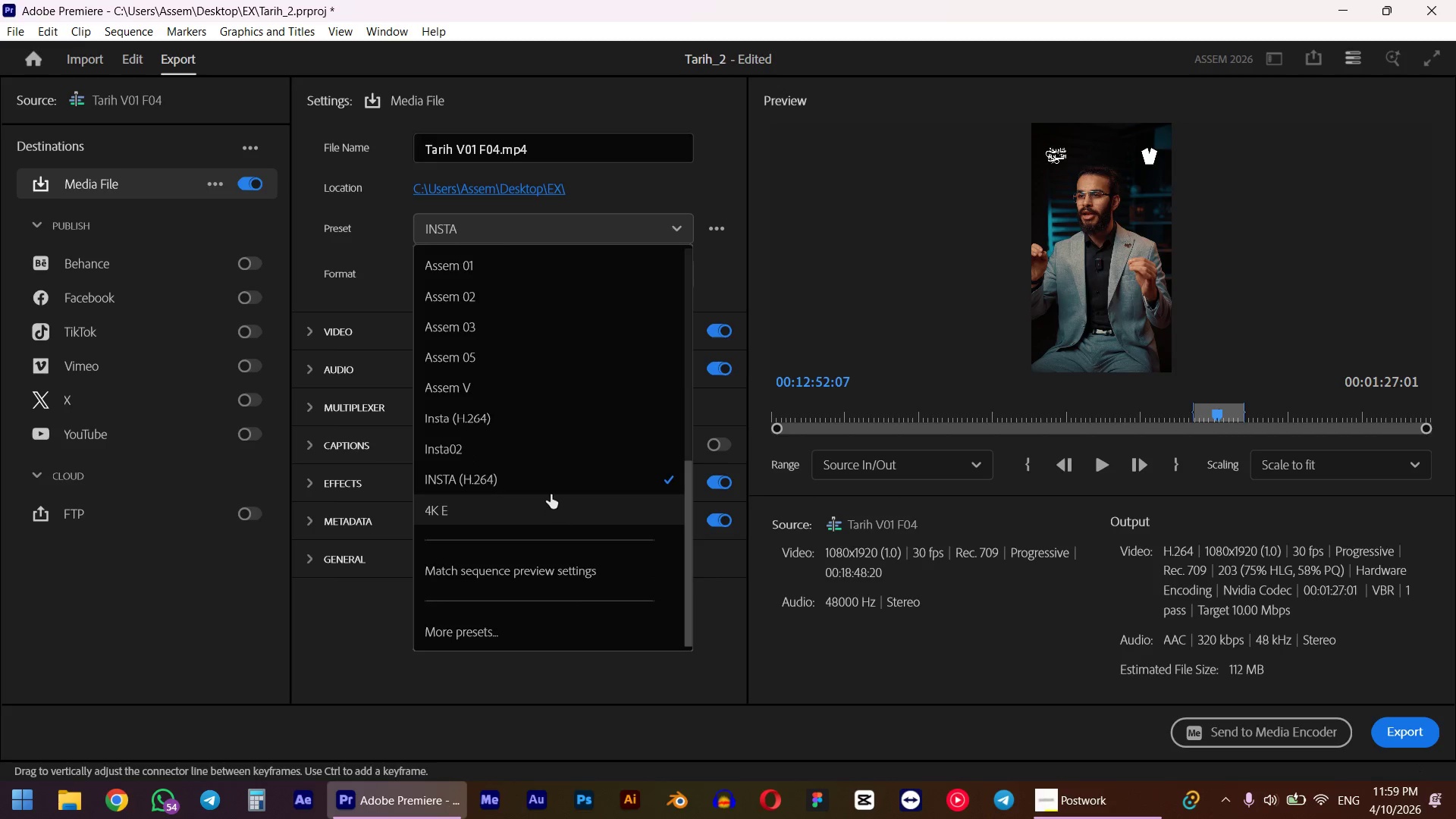 
scroll: coordinate [549, 461], scroll_direction: up, amount: 5.0
 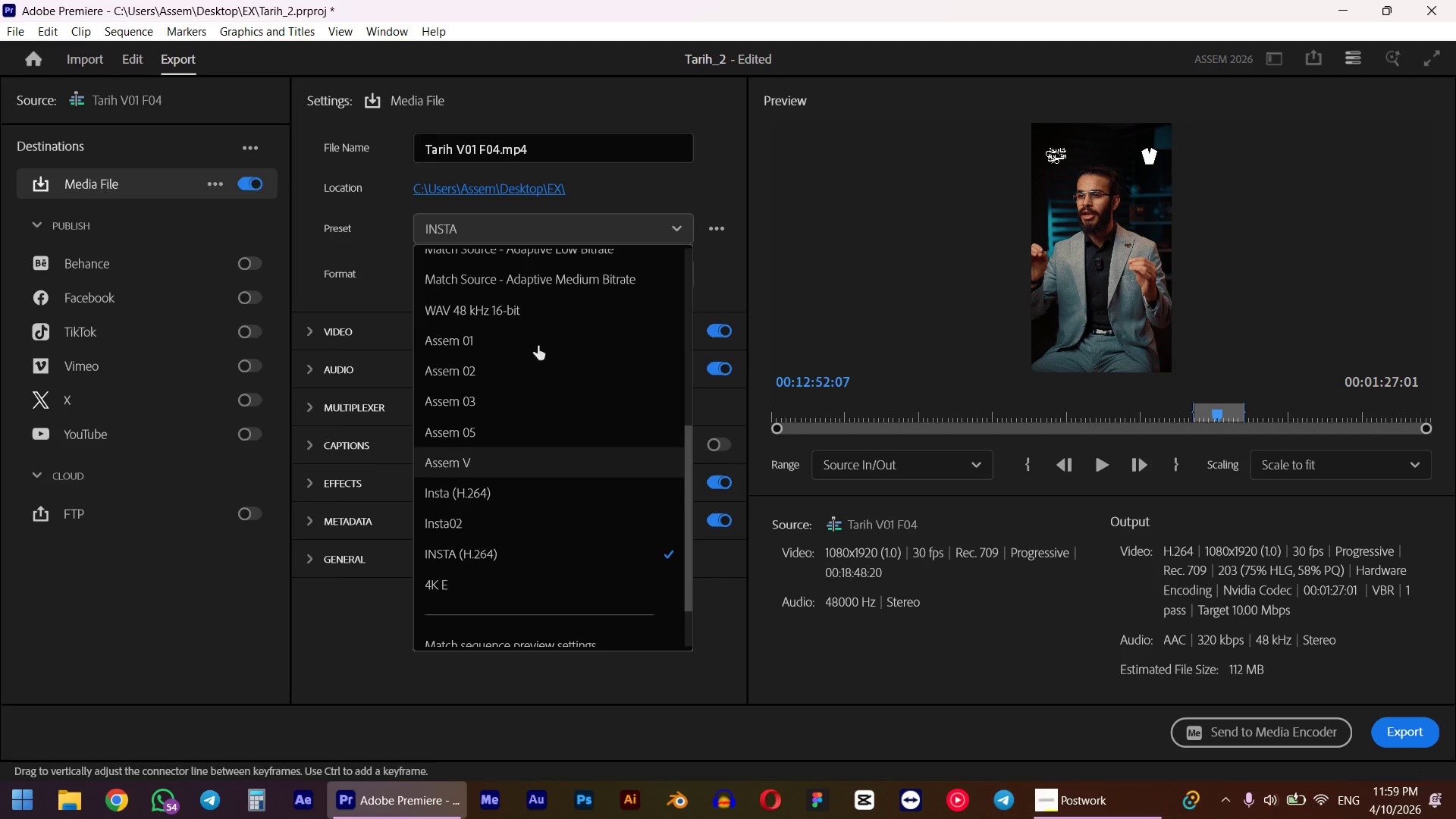 
left_click([526, 298])
 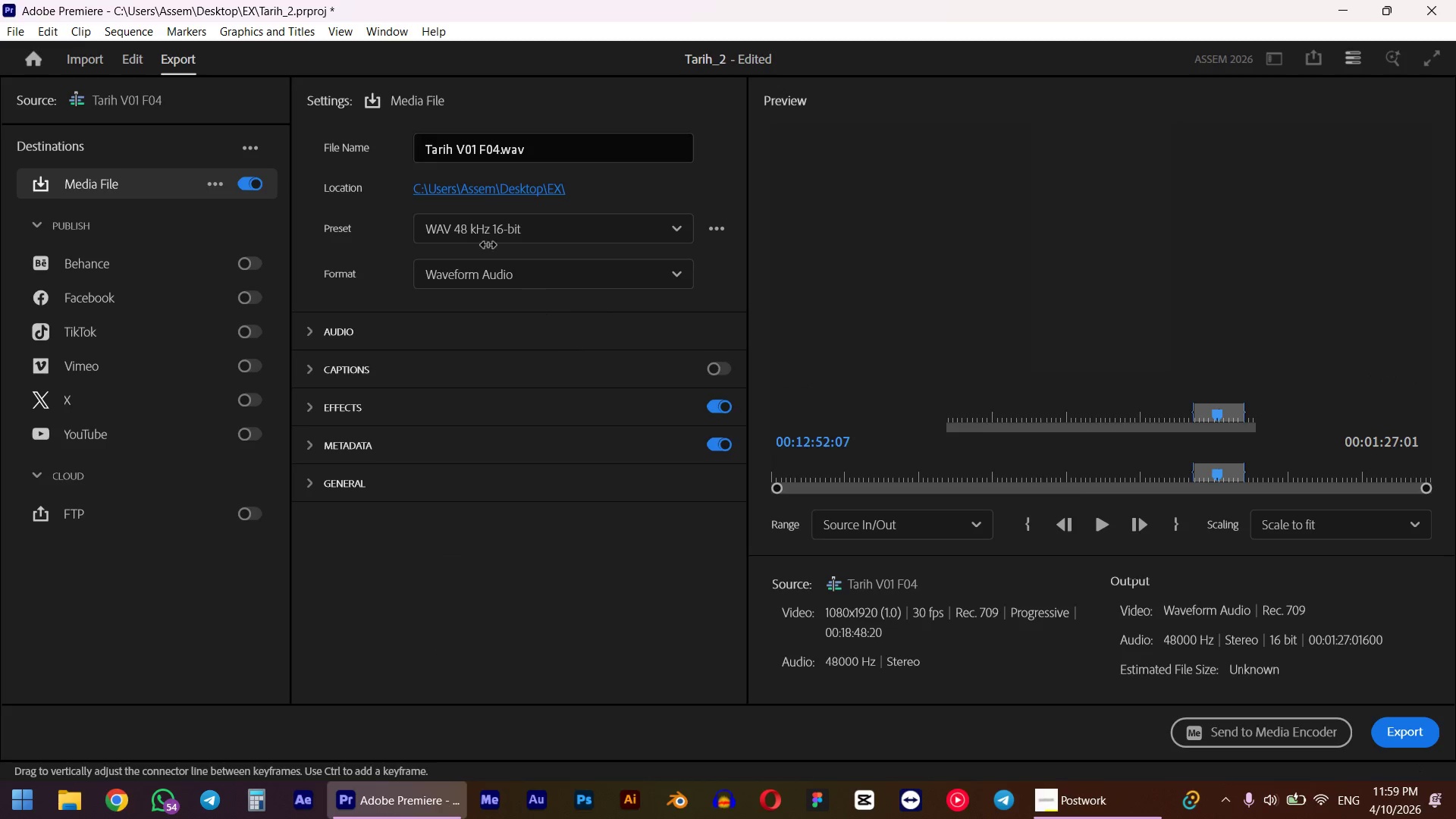 
left_click_drag(start_coordinate=[471, 155], to_coordinate=[475, 152])
 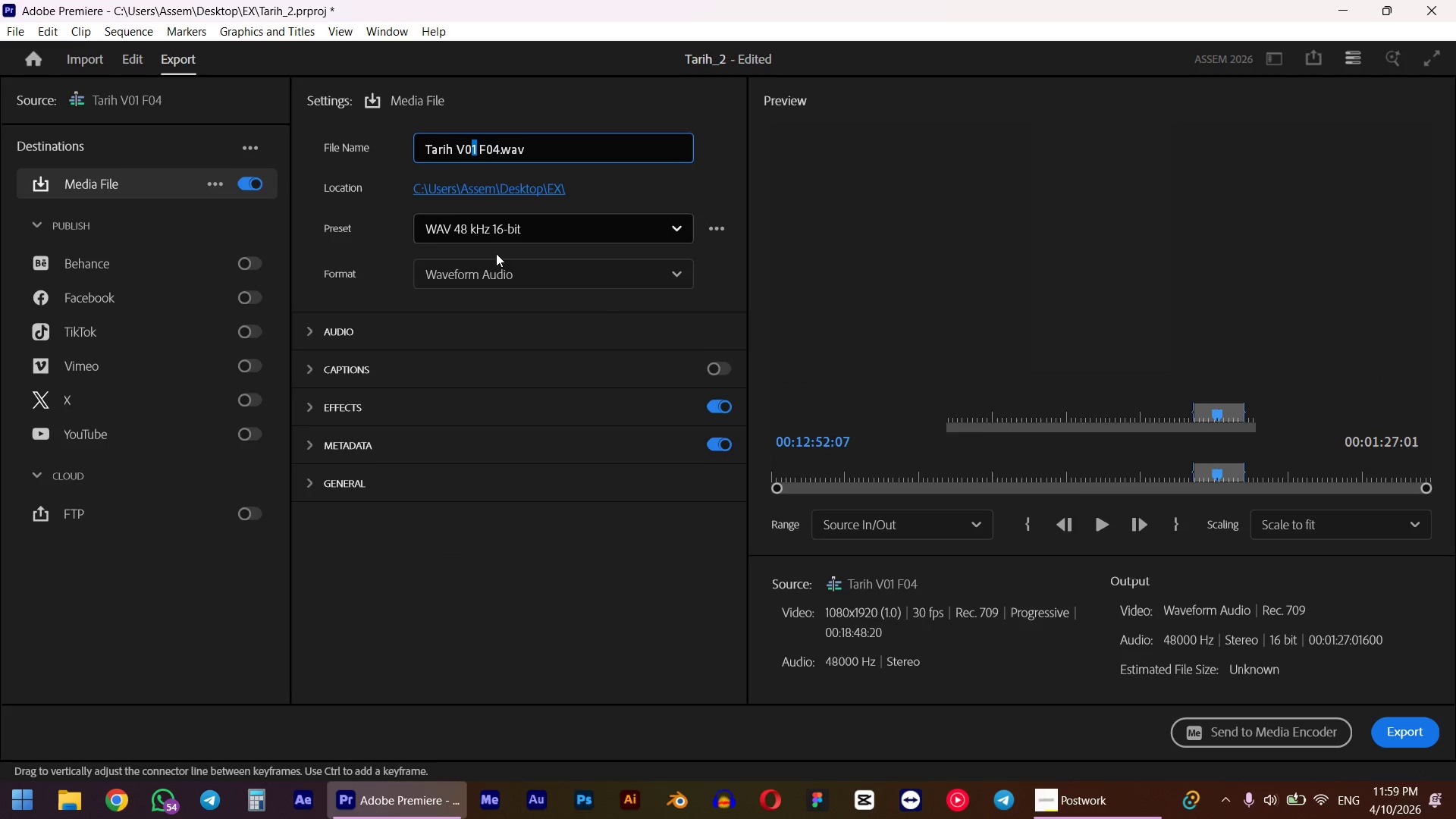 
key(Numpad7)
 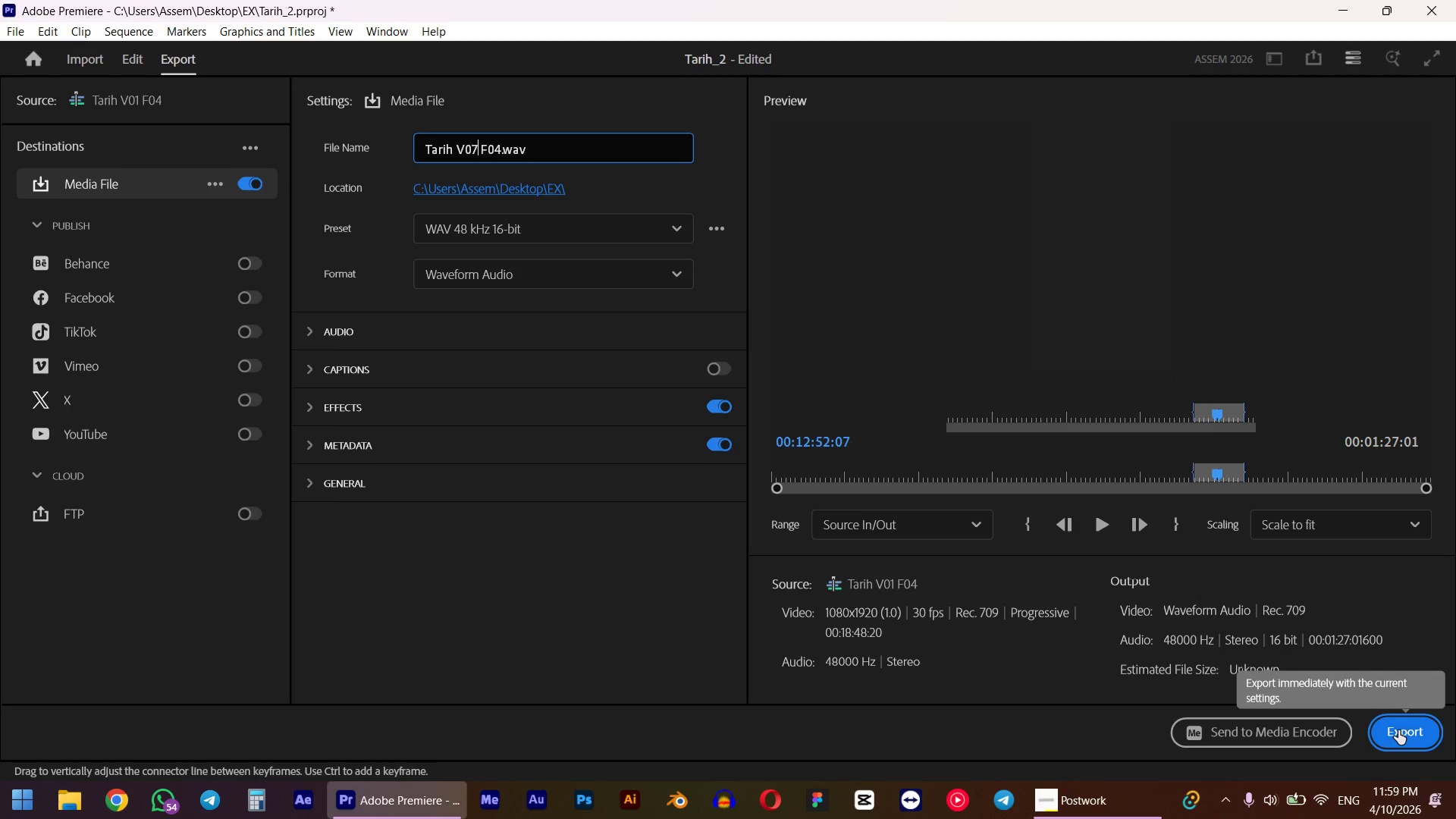 
left_click([1398, 730])
 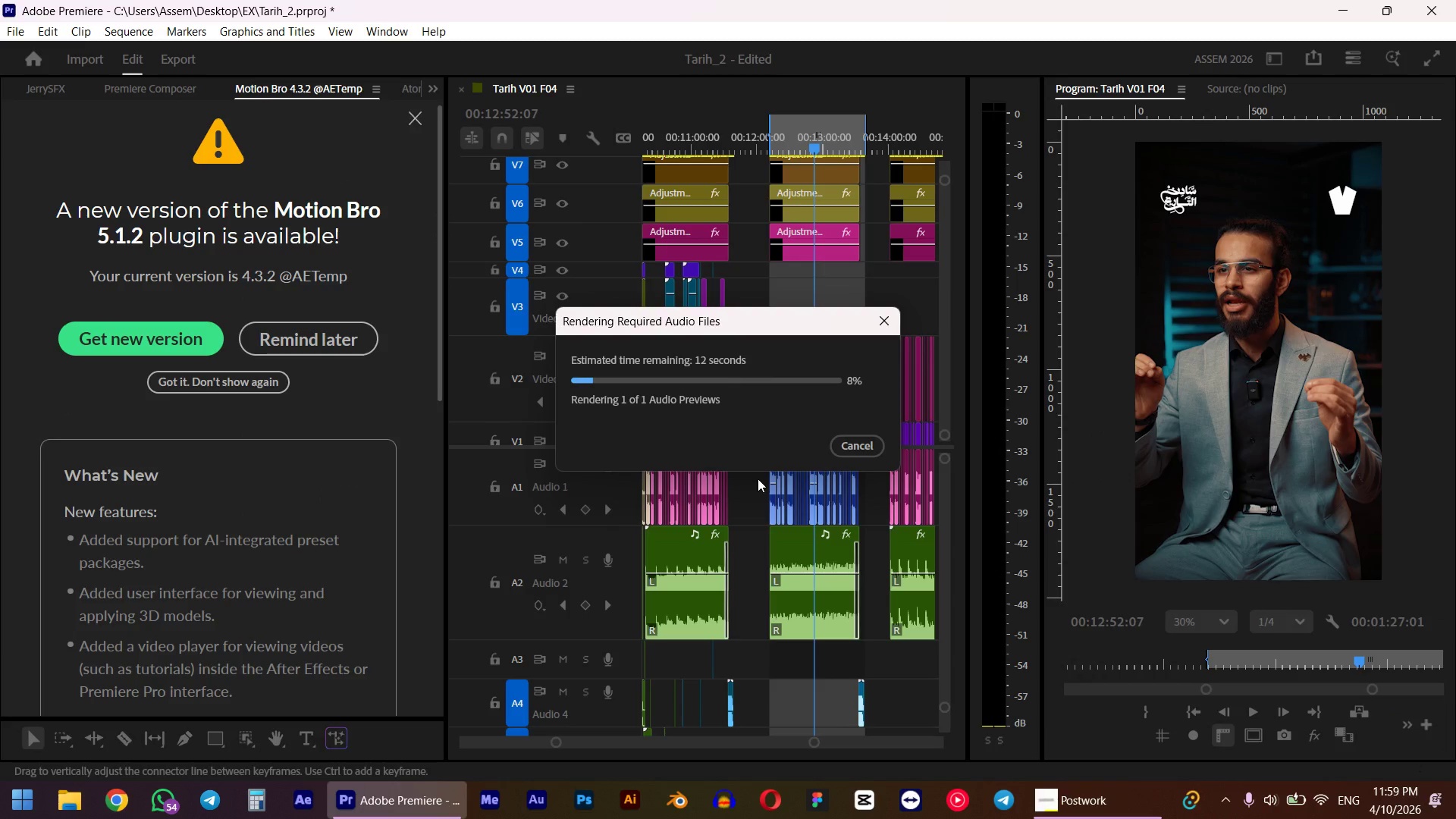 
wait(8.8)
 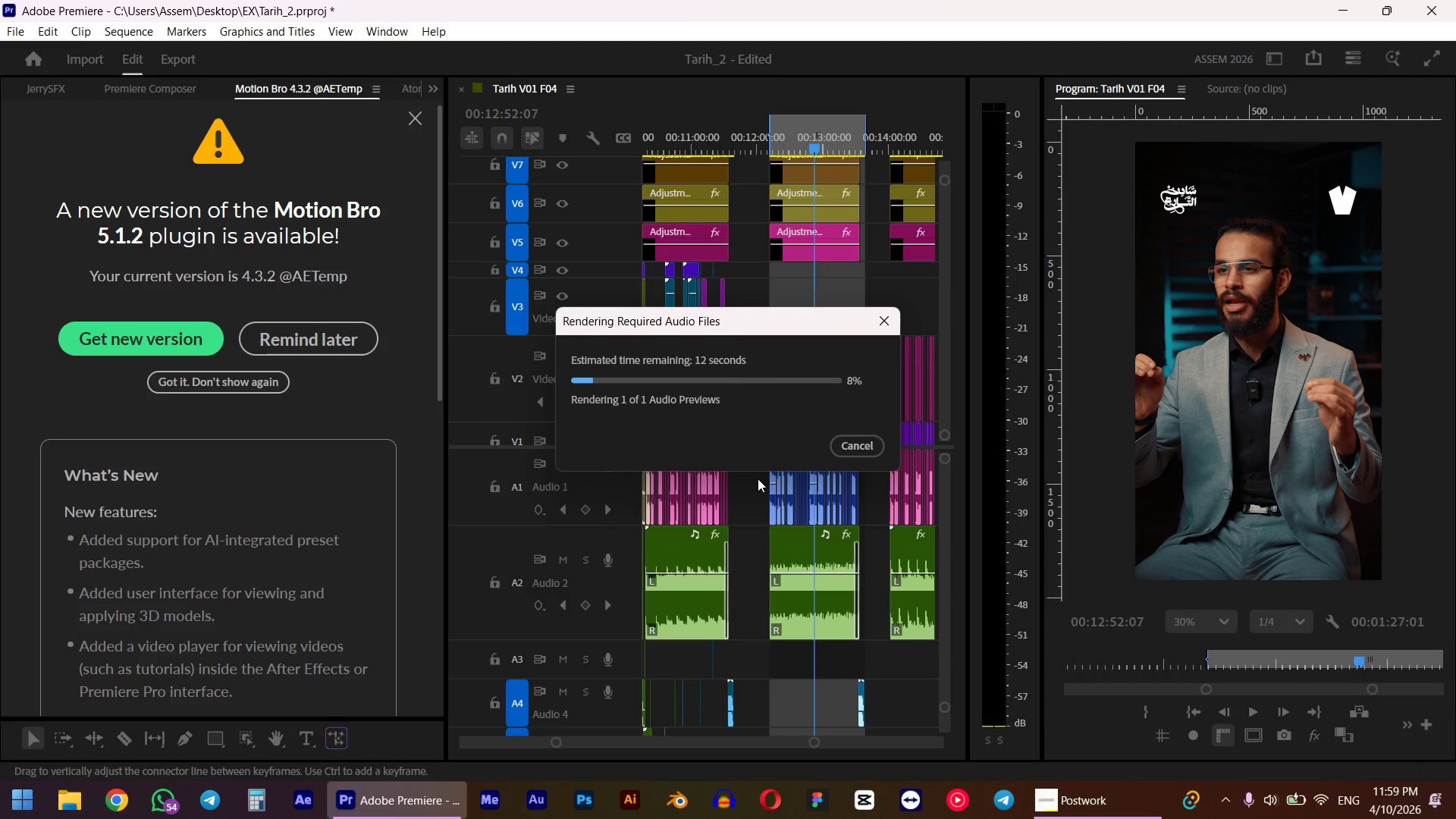 
left_click([1097, 805])